 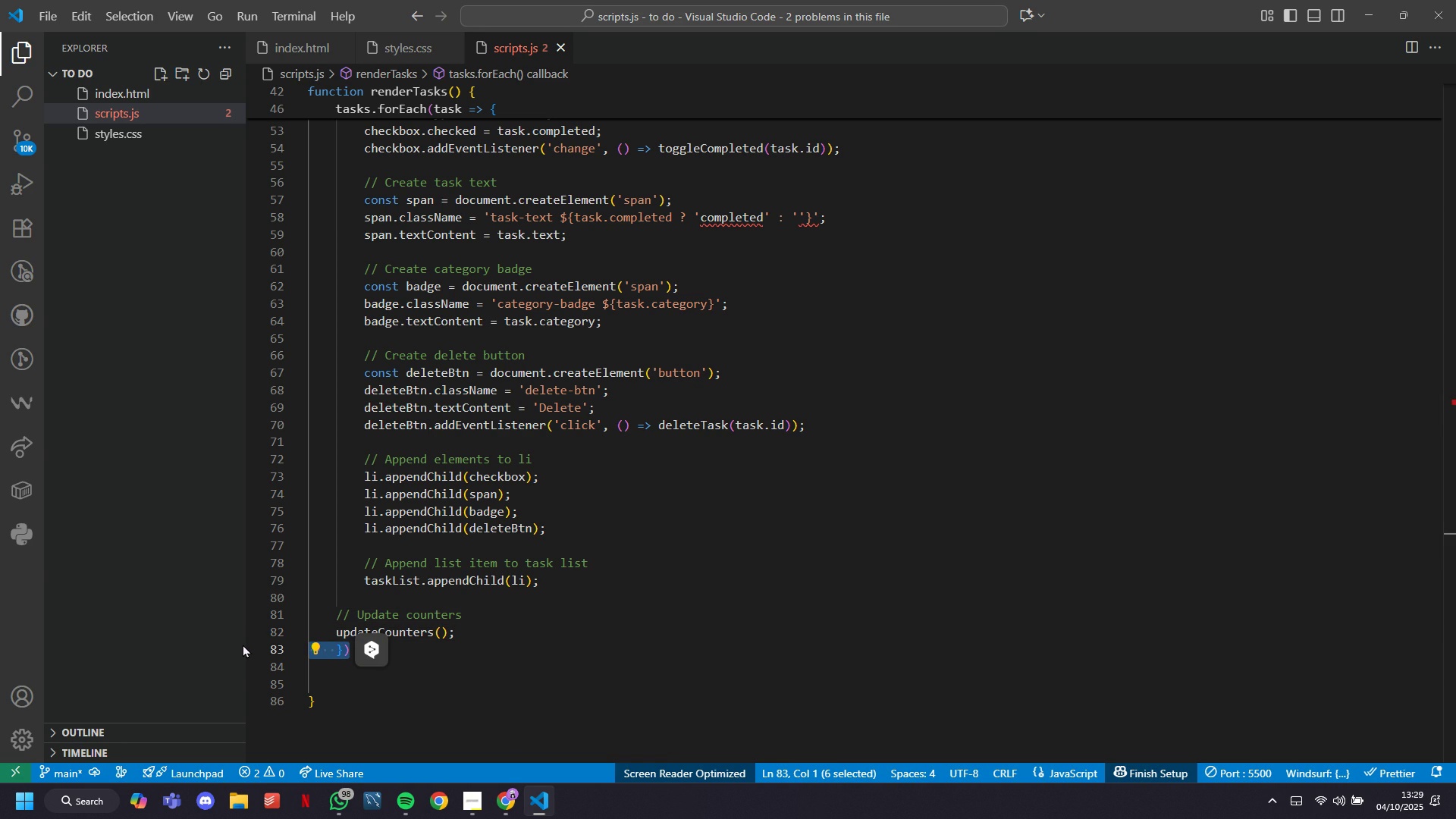 
key(Backspace)
 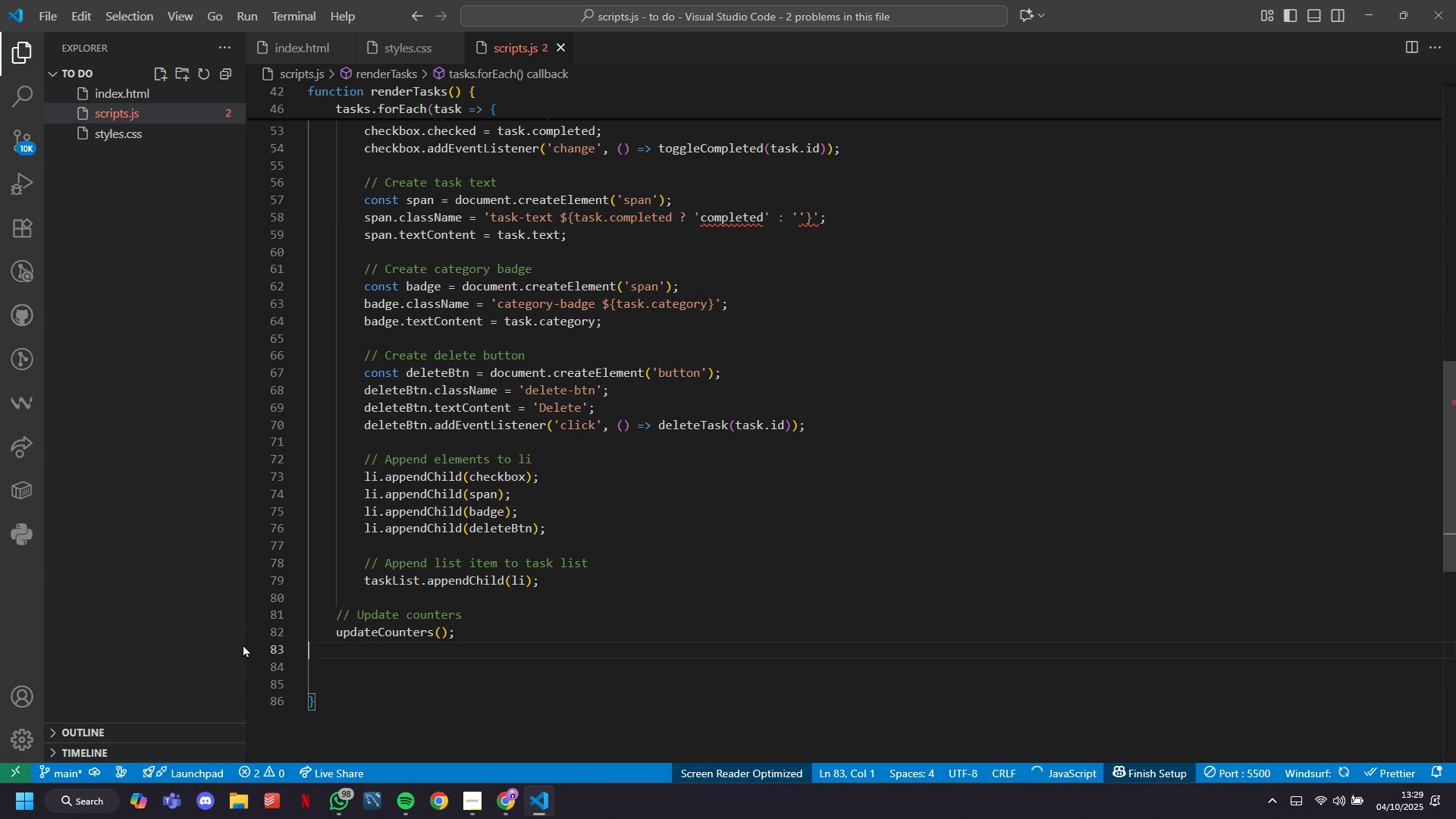 
key(Backspace)
 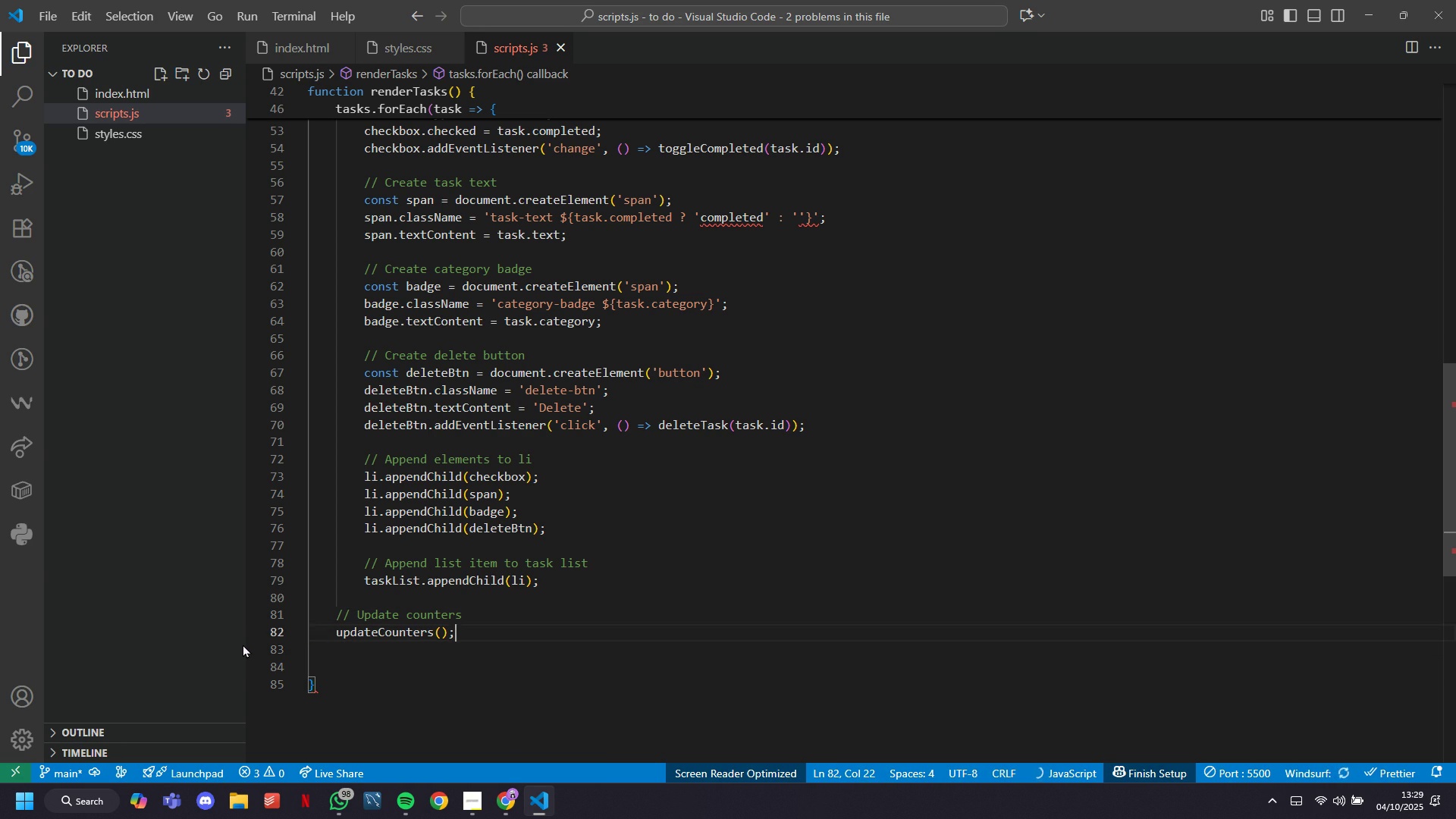 
key(ArrowUp)
 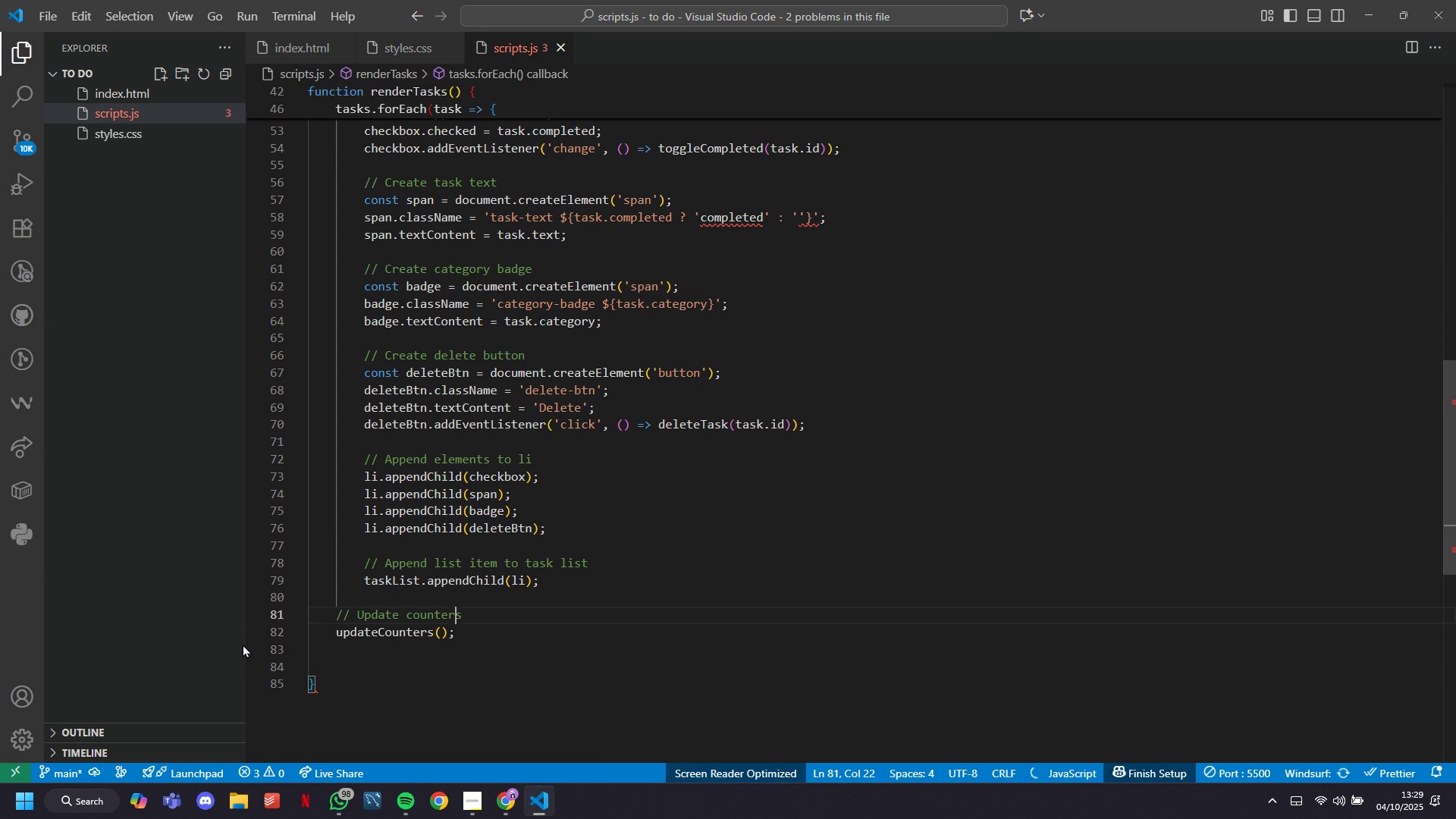 
key(ArrowUp)